 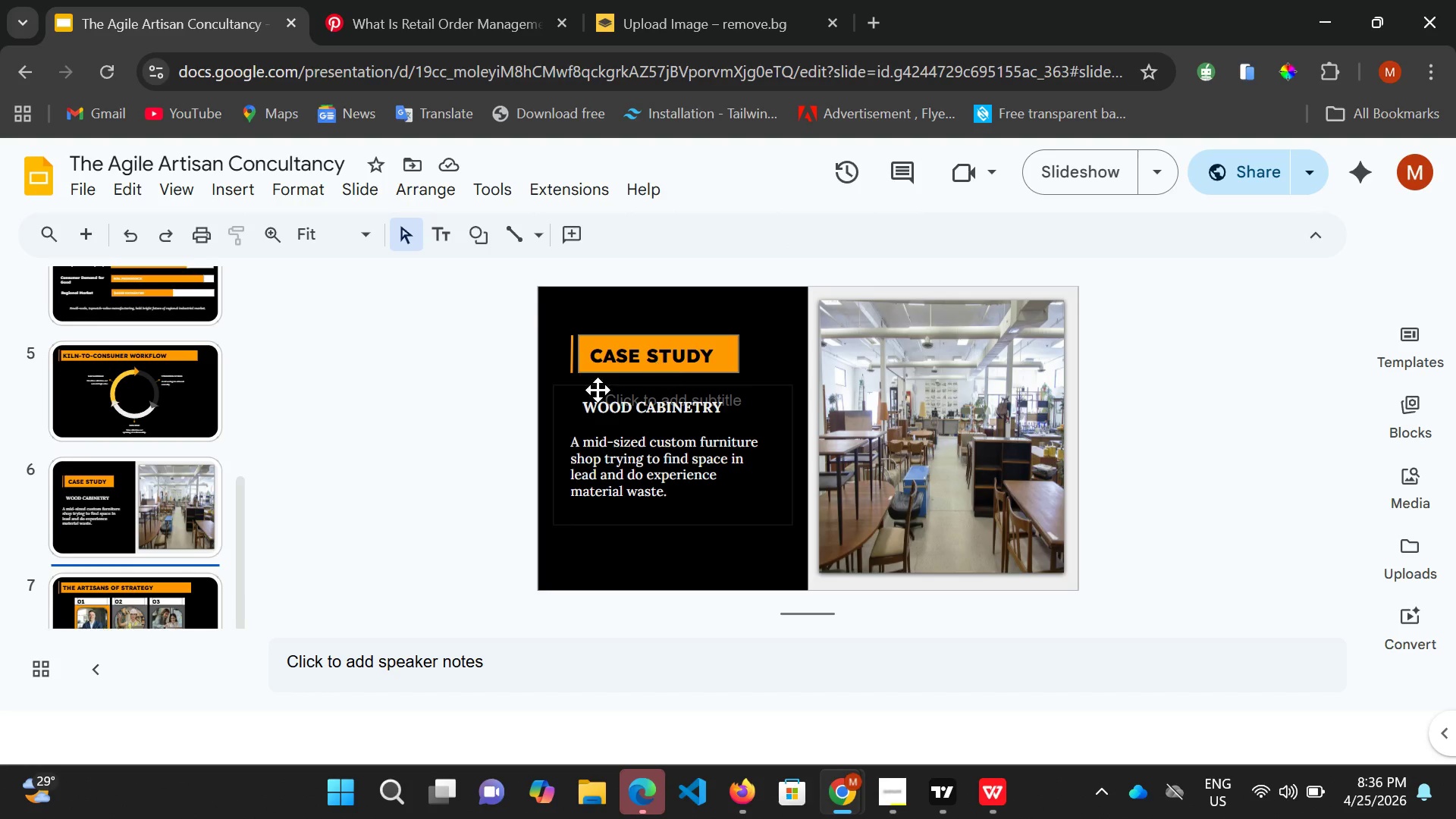 
left_click([681, 408])
 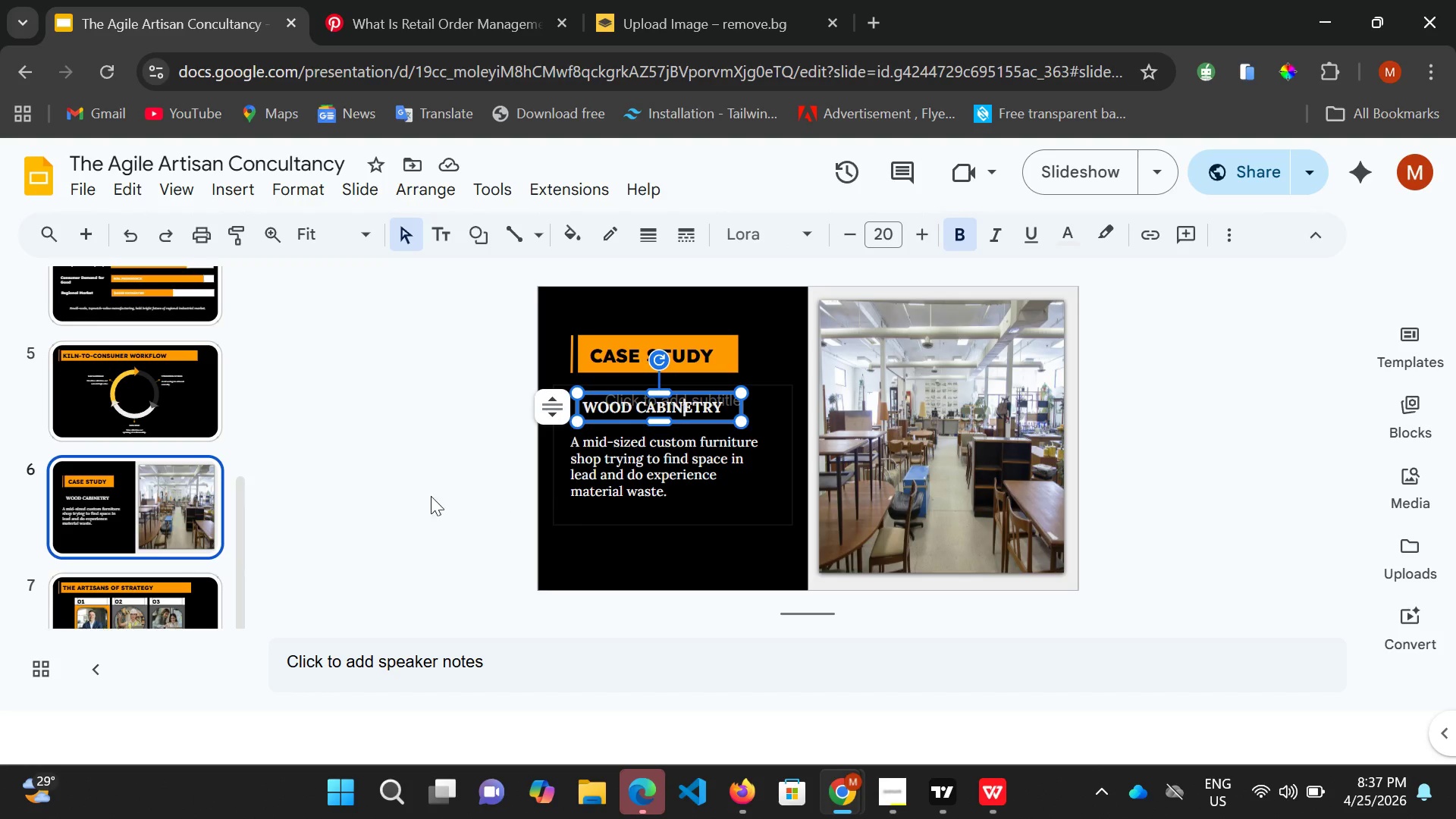 
scroll: coordinate [127, 472], scroll_direction: down, amount: 3.0
 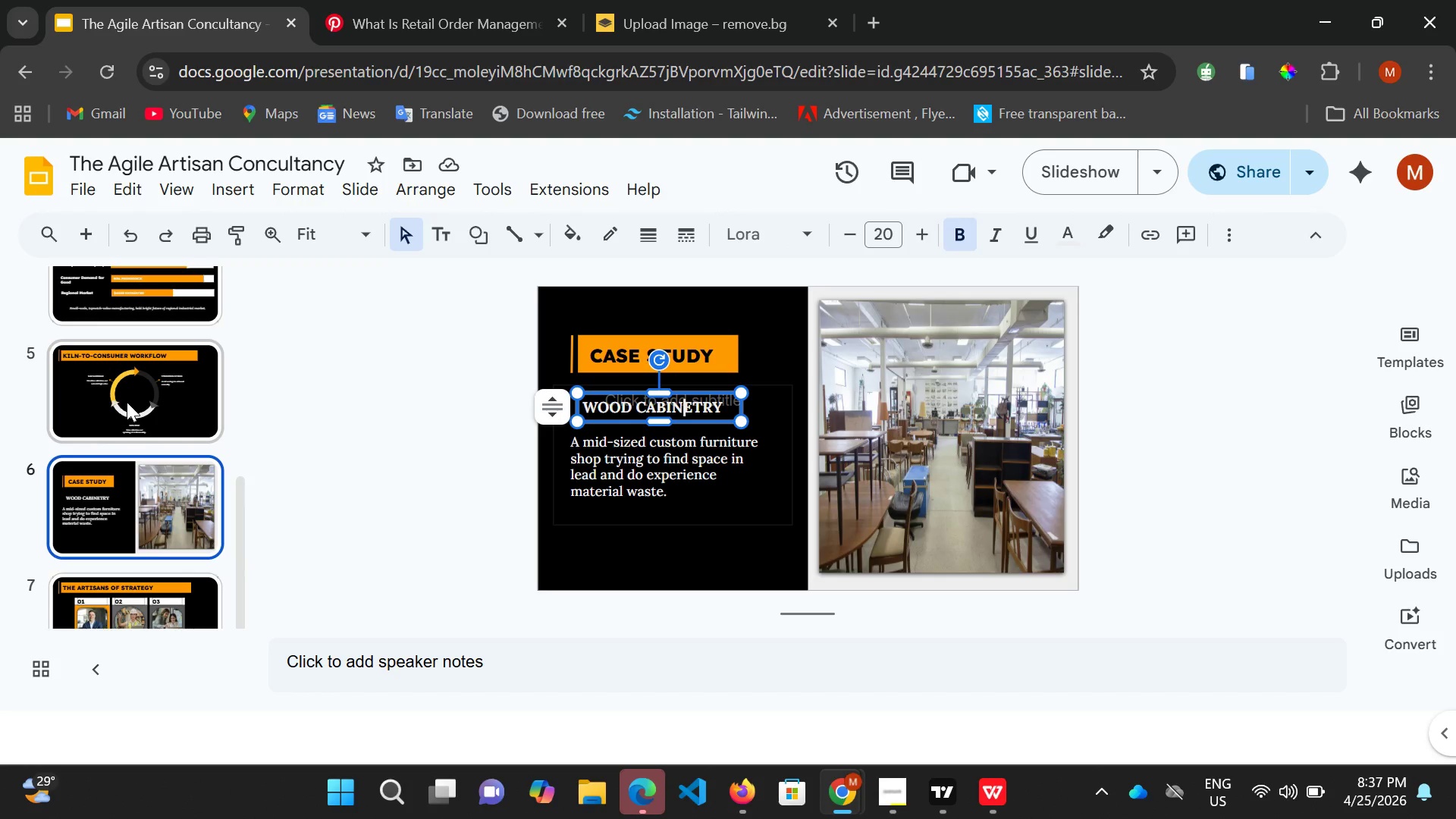 
left_click([127, 402])
 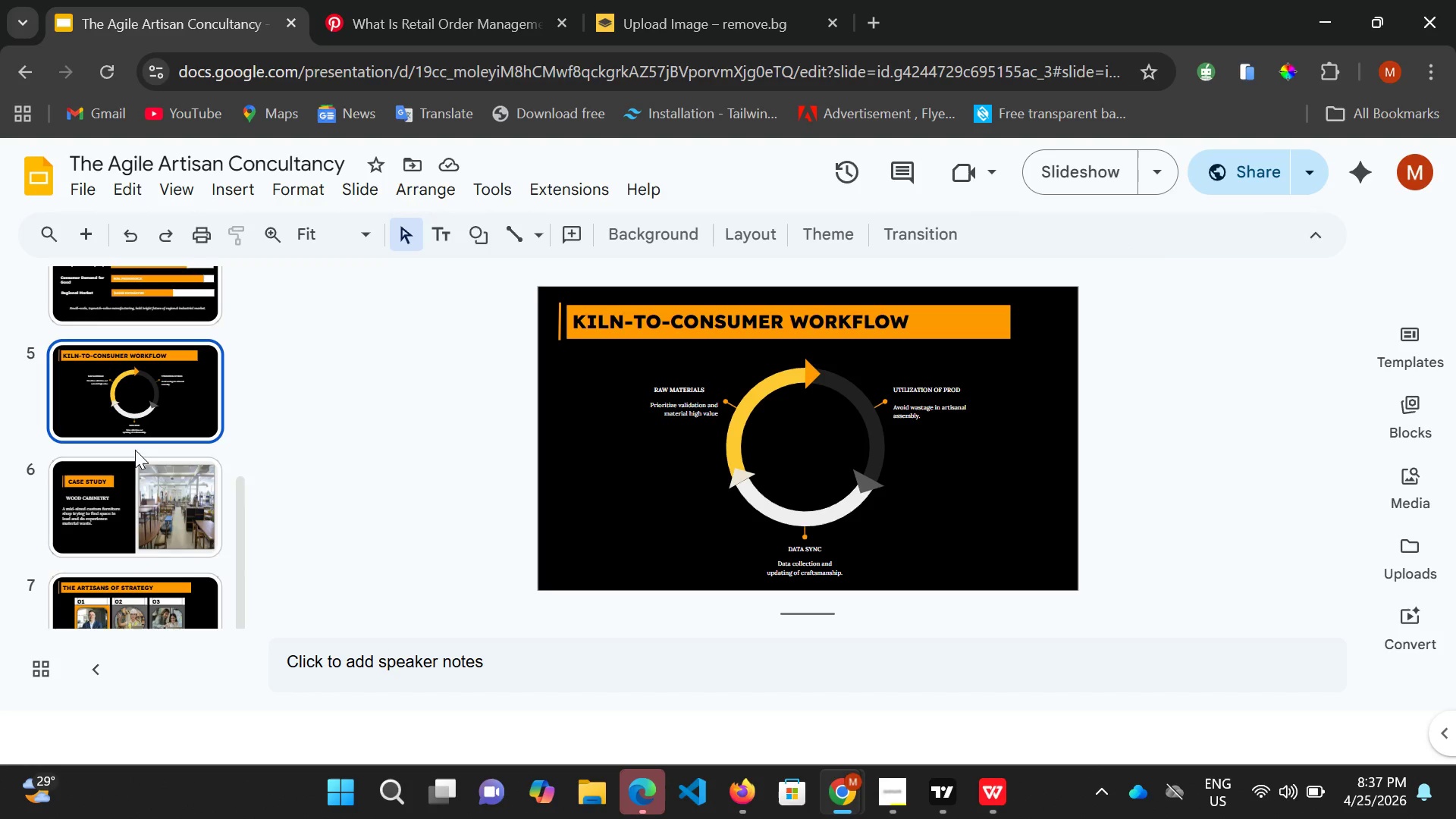 
scroll: coordinate [147, 485], scroll_direction: down, amount: 3.0
 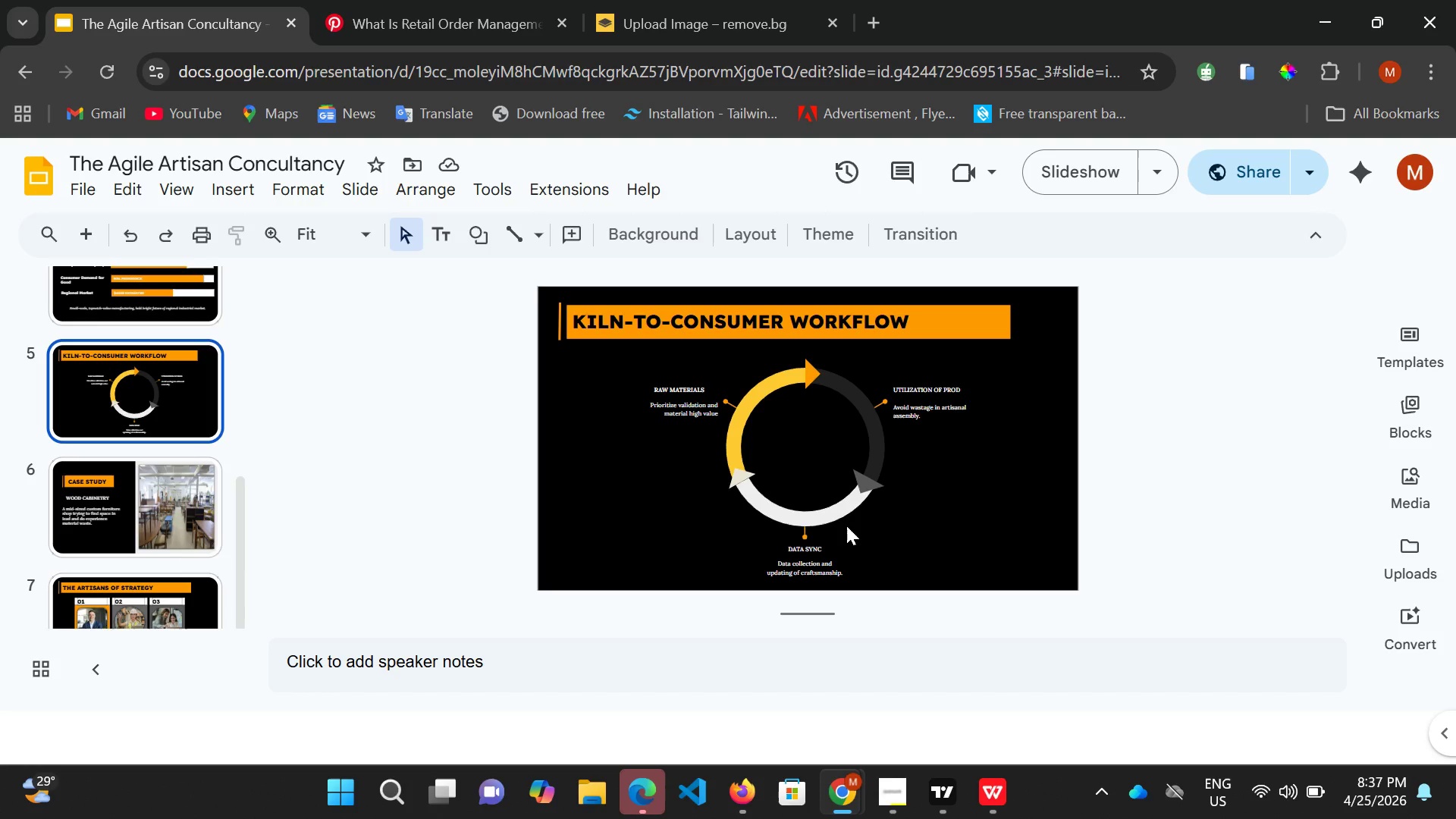 
wait(7.22)
 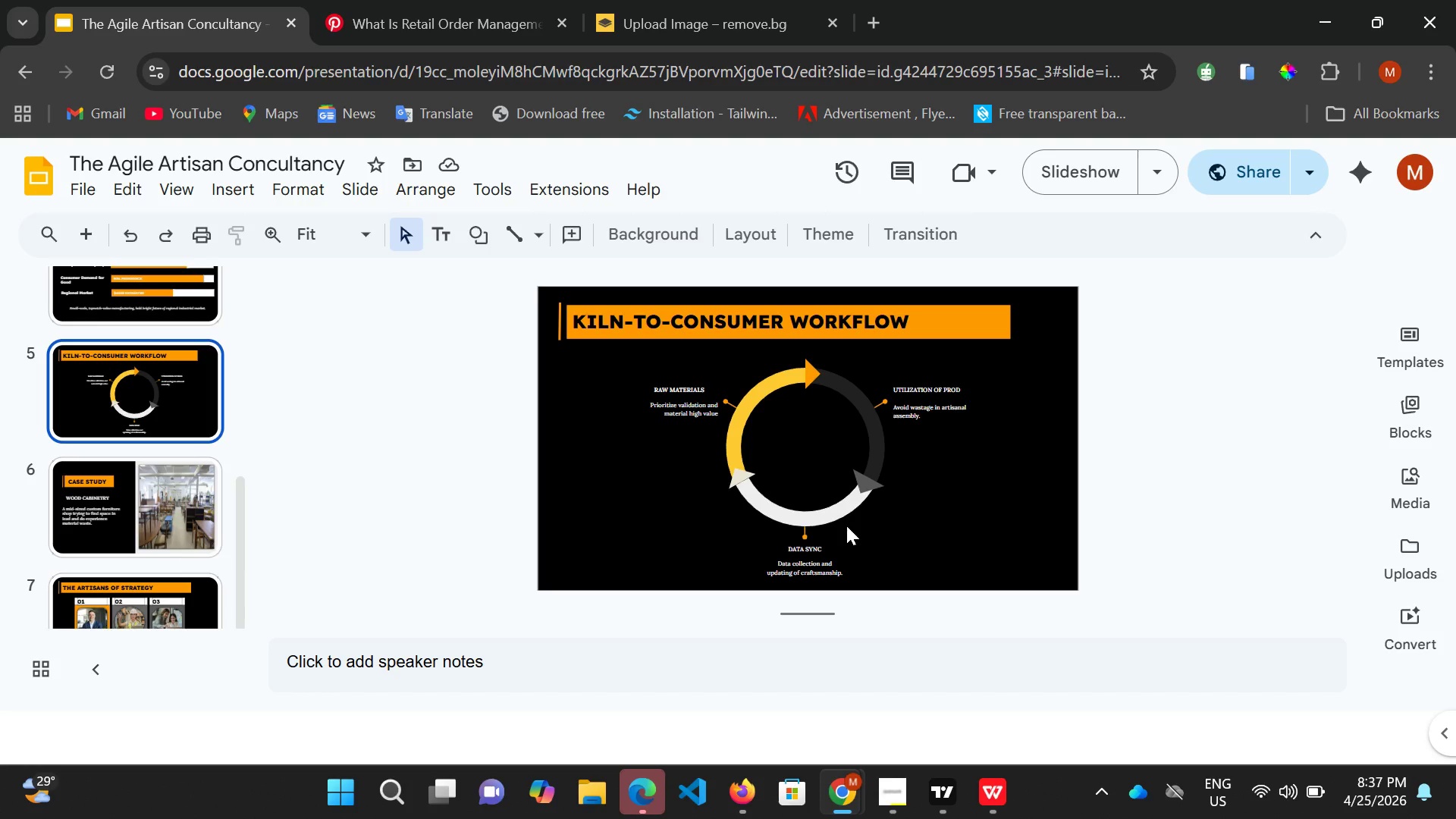 
scroll: coordinate [420, 584], scroll_direction: down, amount: 10.0
 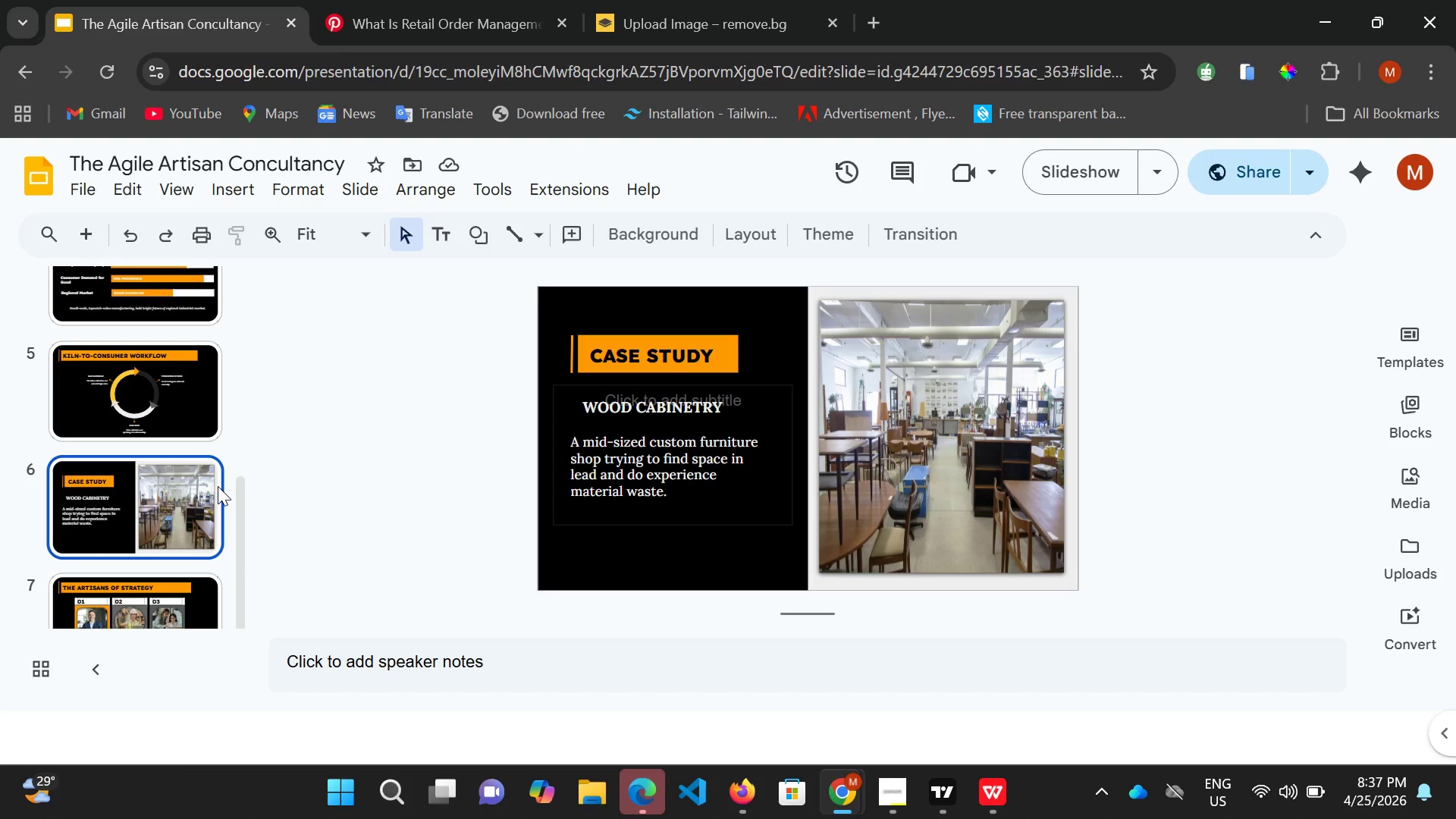 
wait(7.51)
 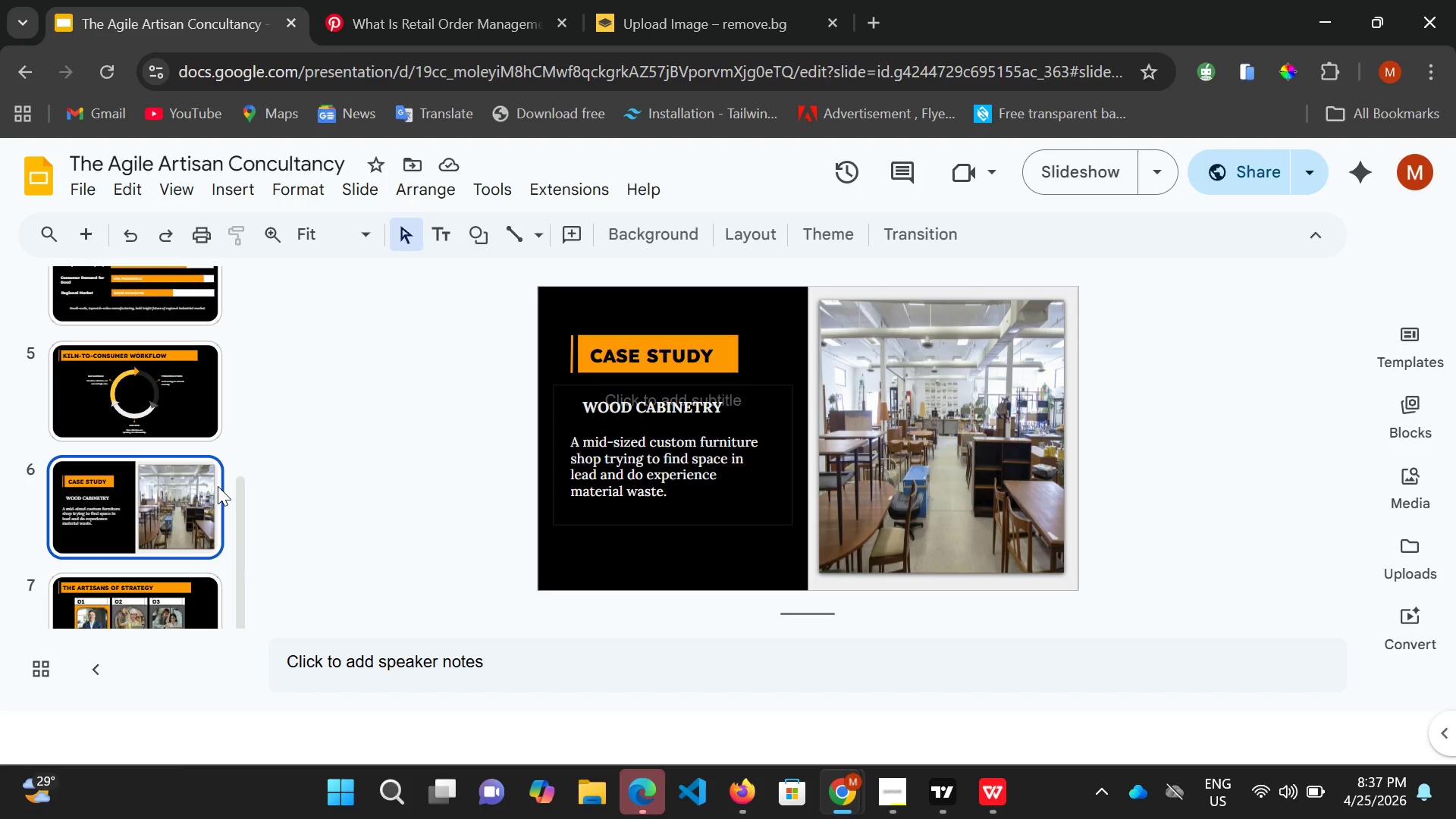 
left_click([897, 789])